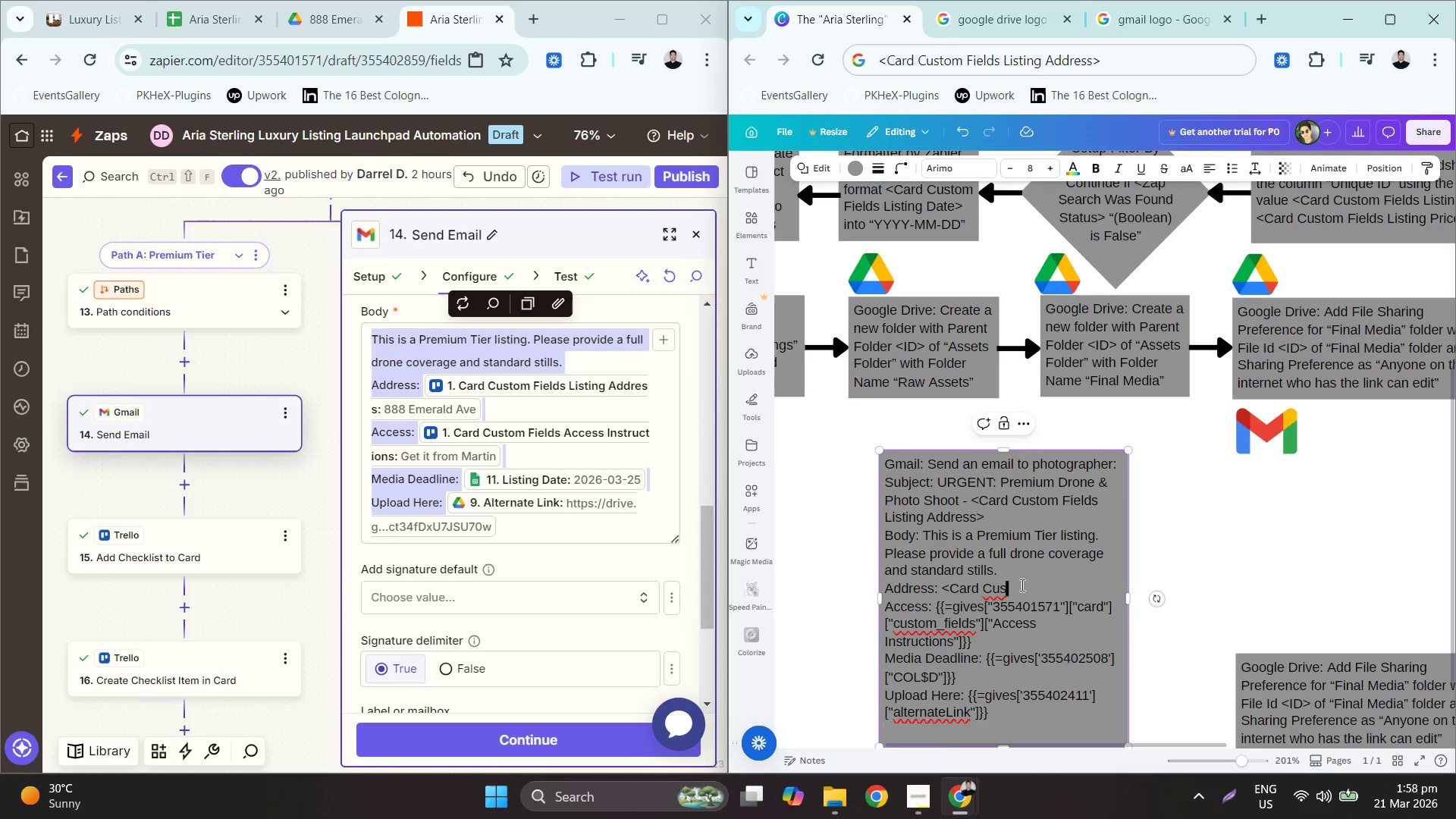 
key(Control+ControlLeft)
 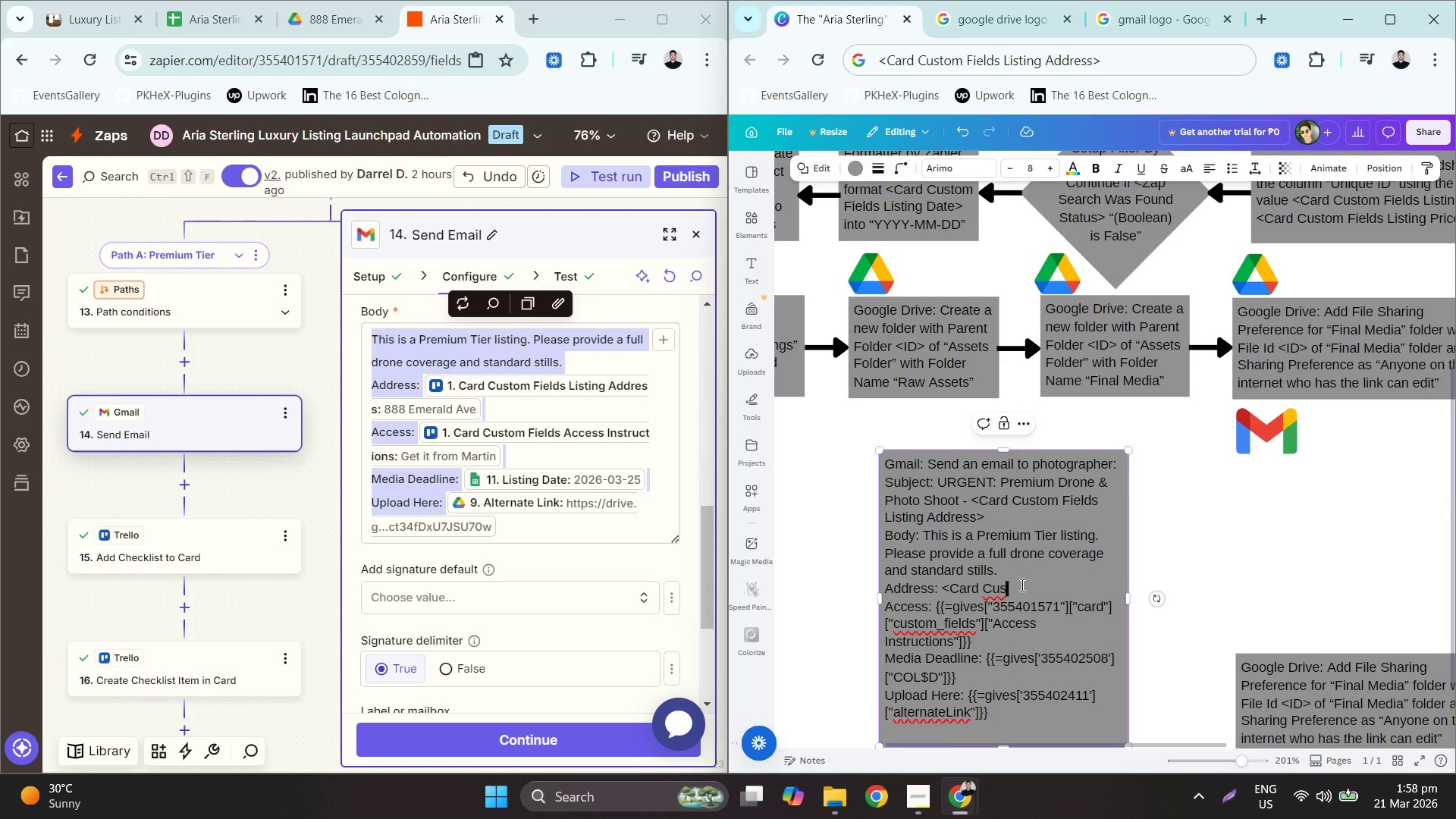 
key(Control+V)
 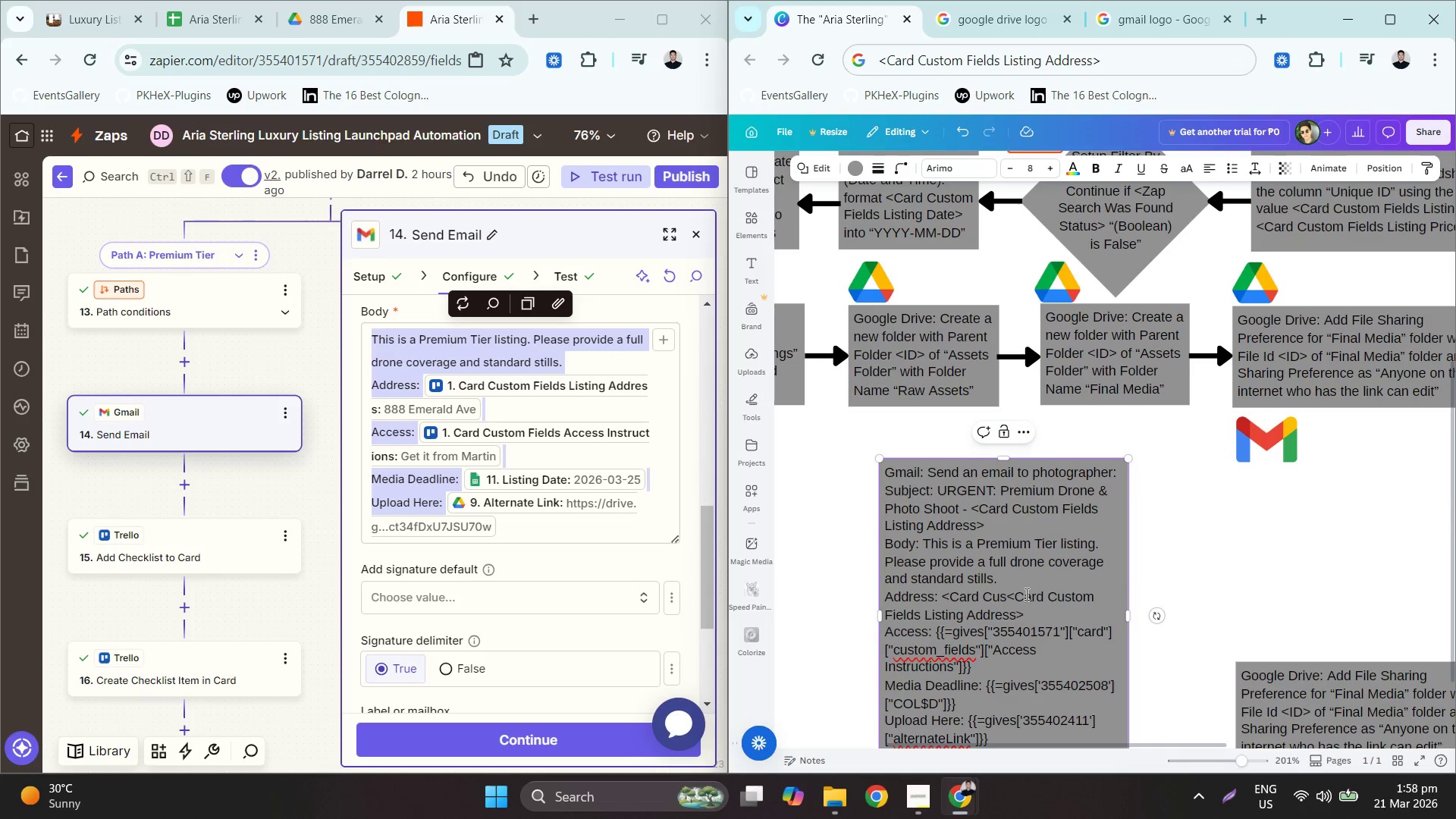 
left_click_drag(start_coordinate=[1013, 593], to_coordinate=[947, 601])
 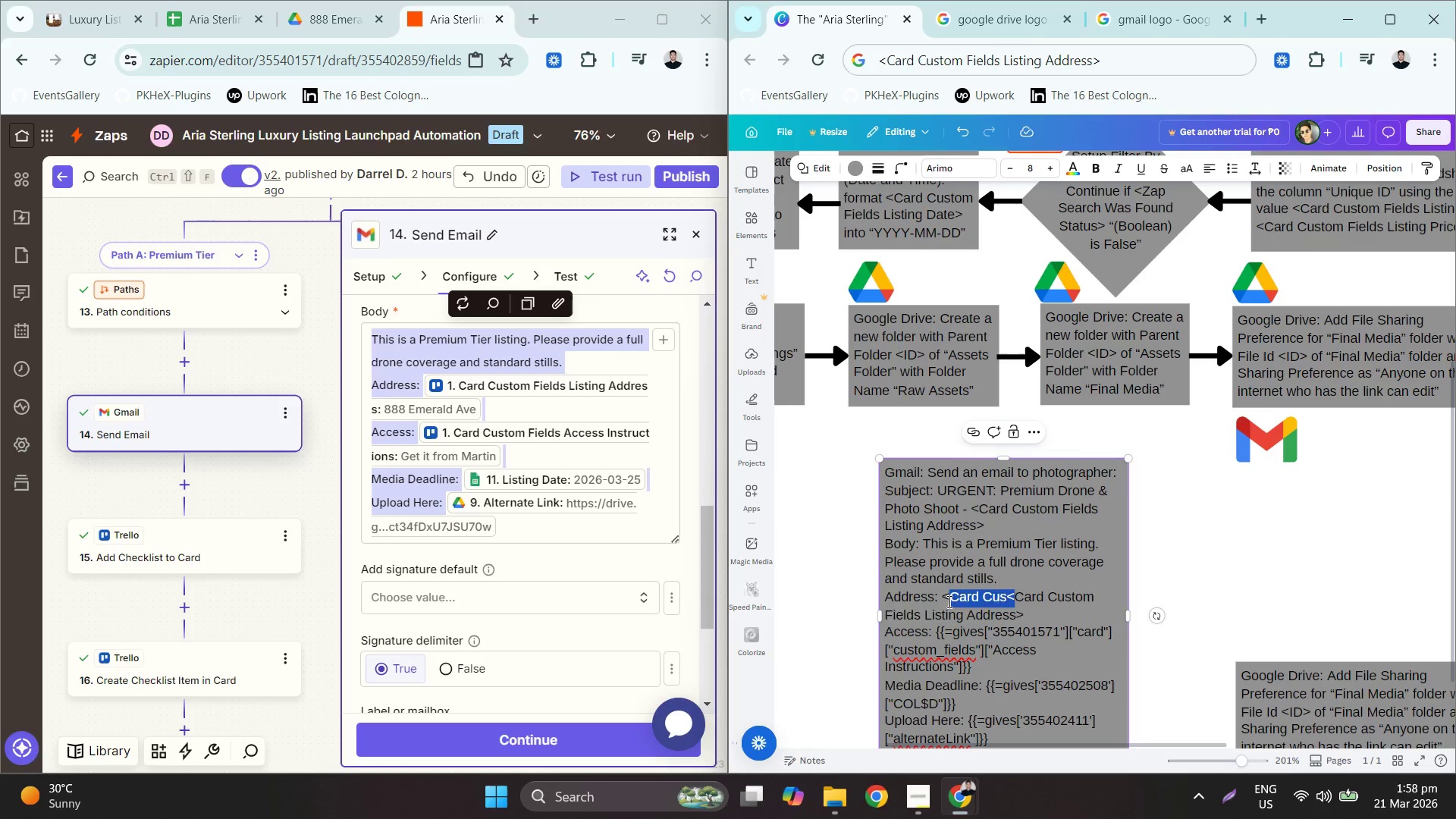 
key(Backspace)
 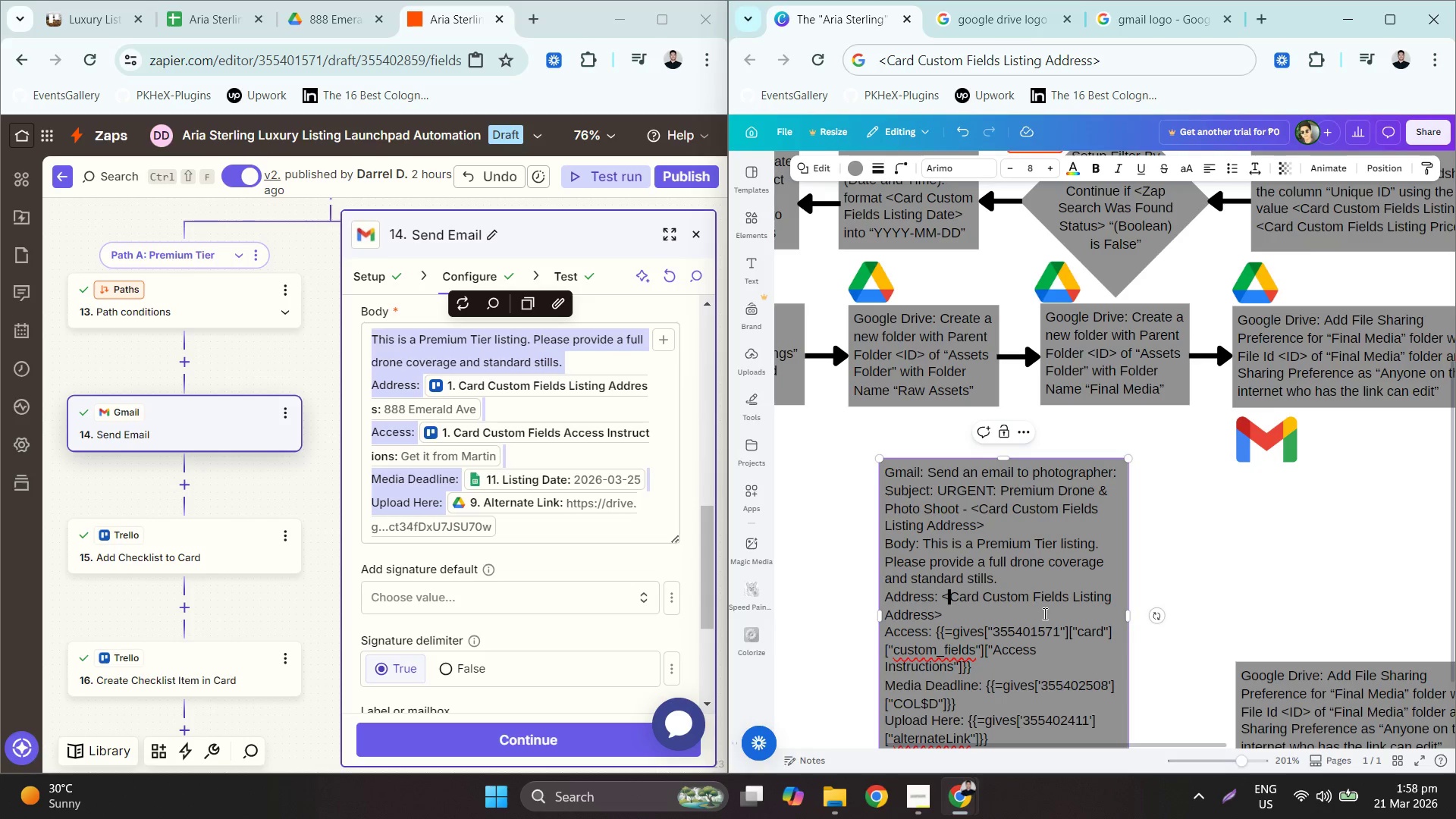 
left_click([1030, 610])
 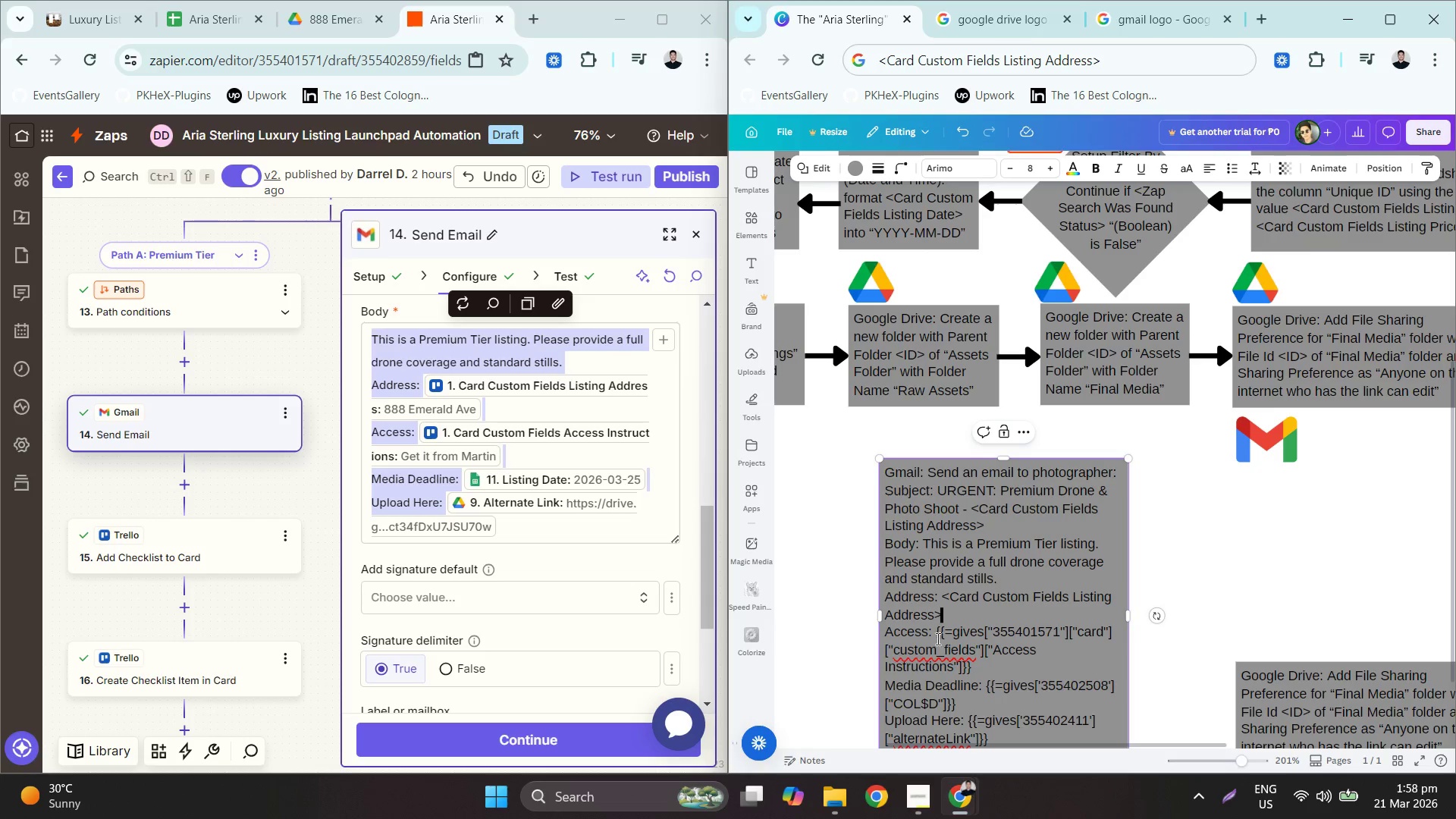 
left_click_drag(start_coordinate=[939, 635], to_coordinate=[1050, 665])
 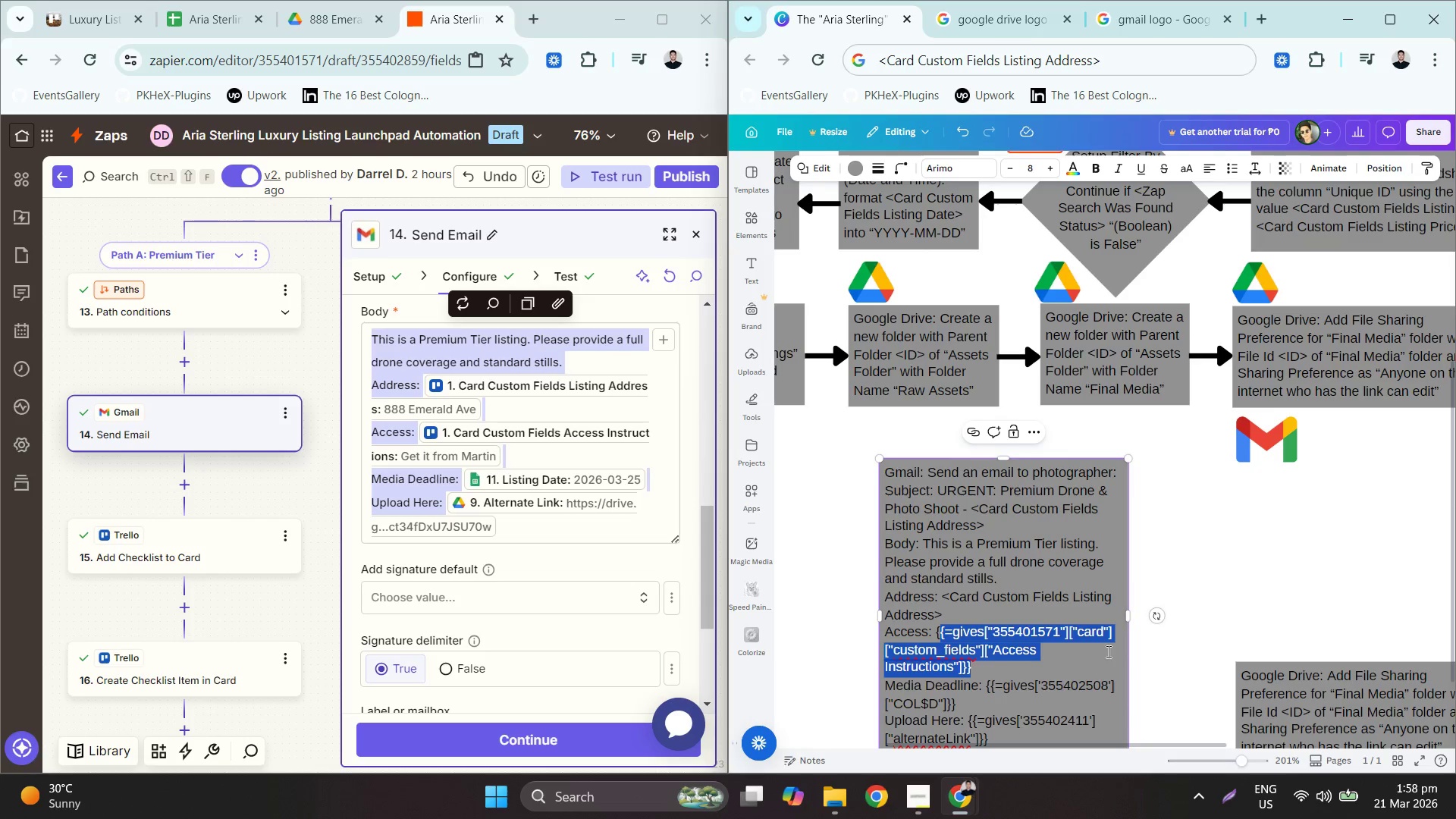 
key(Backspace)
 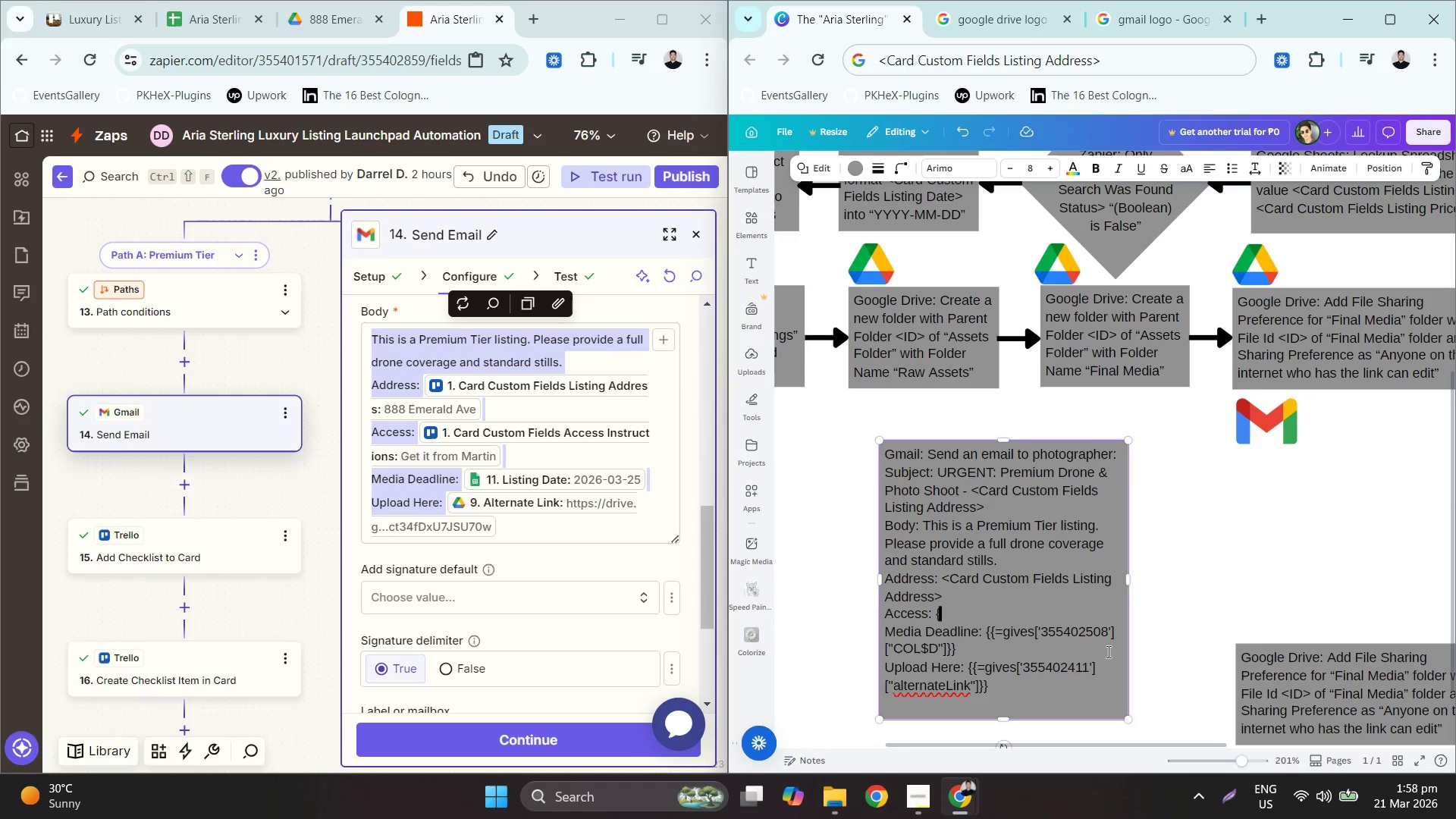 
key(Backspace)
 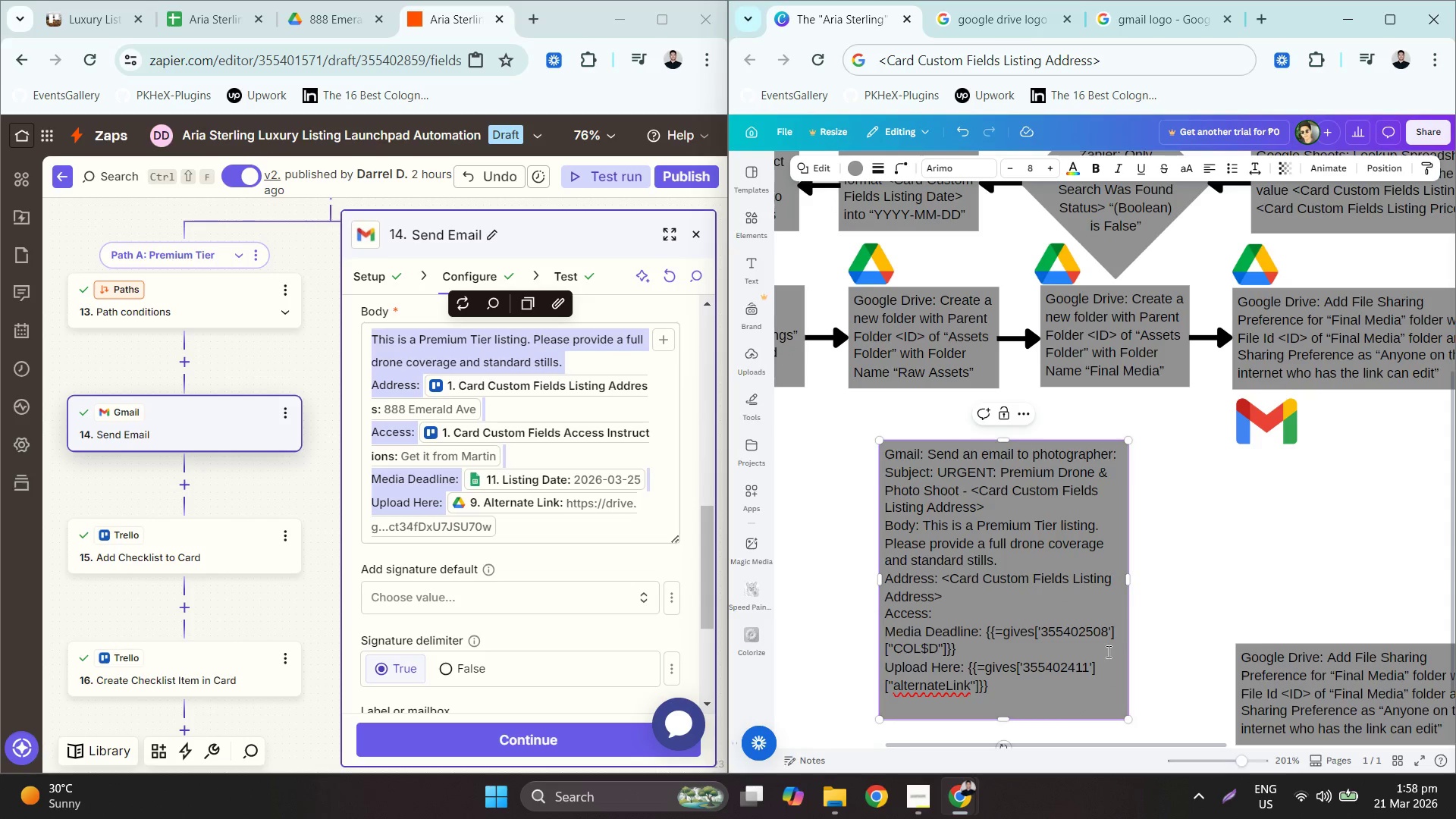 
key(Control+V)
 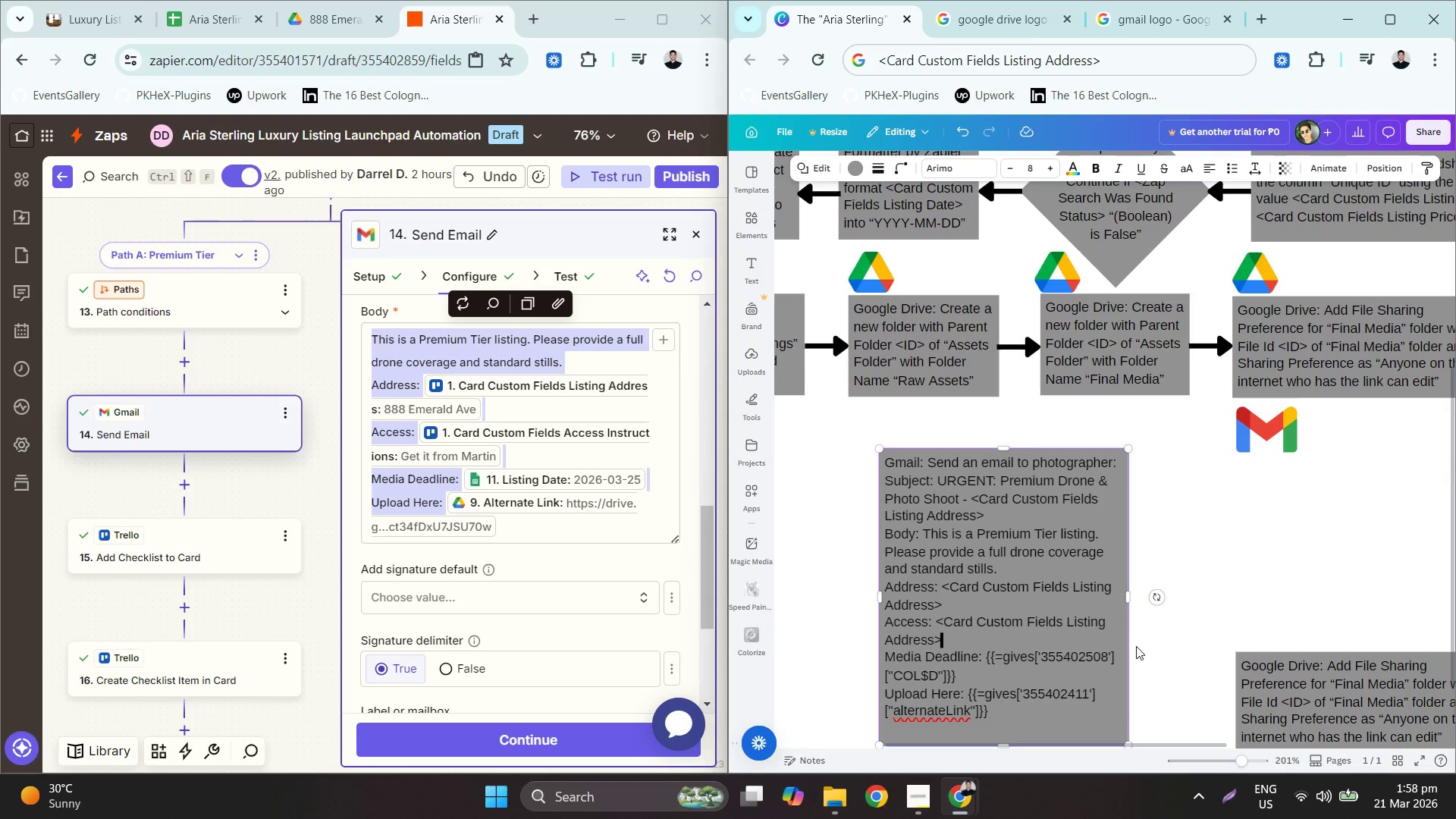 
key(Control+V)
 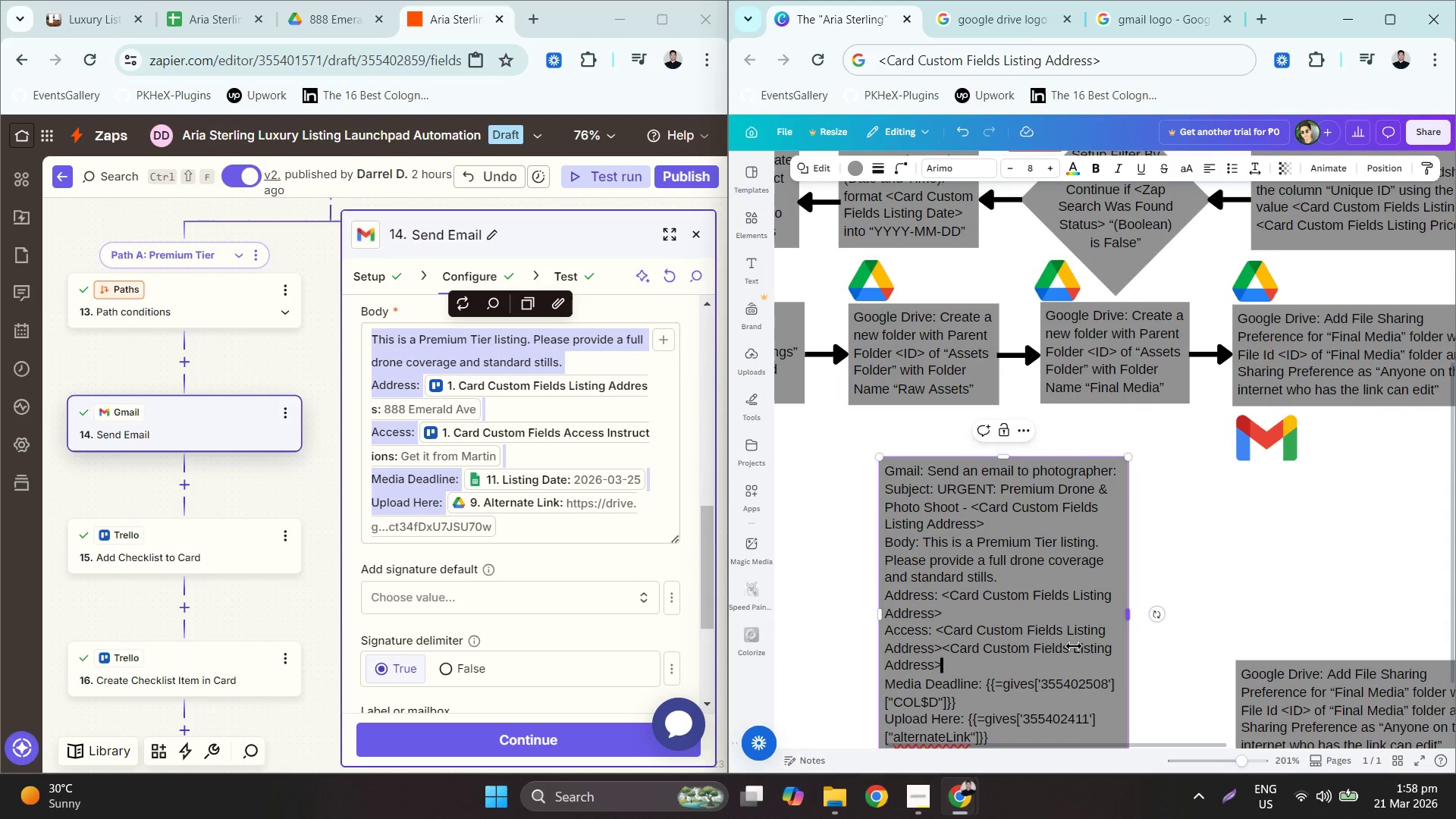 
key(Control+Z)
 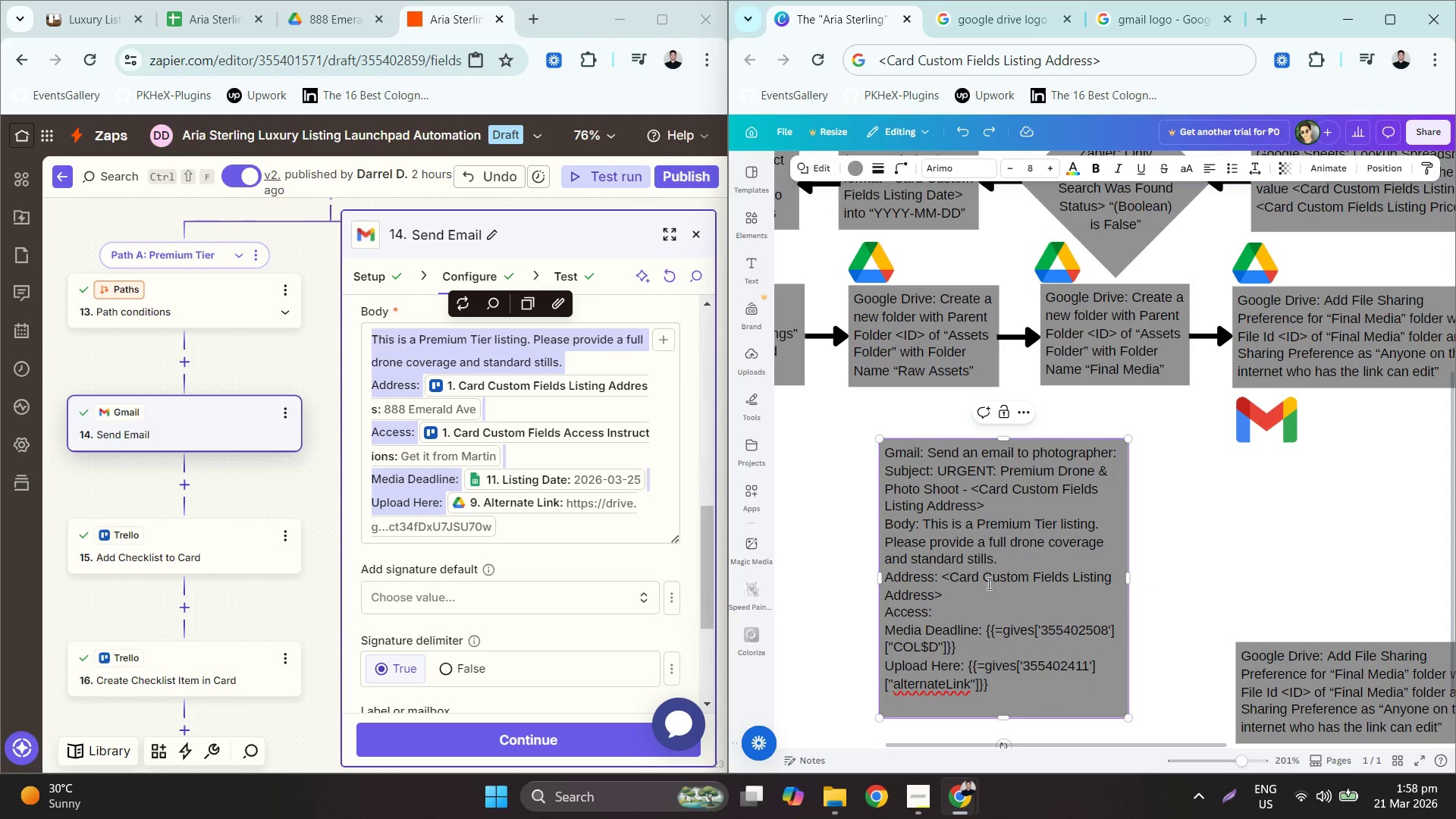 
double_click([907, 601])
 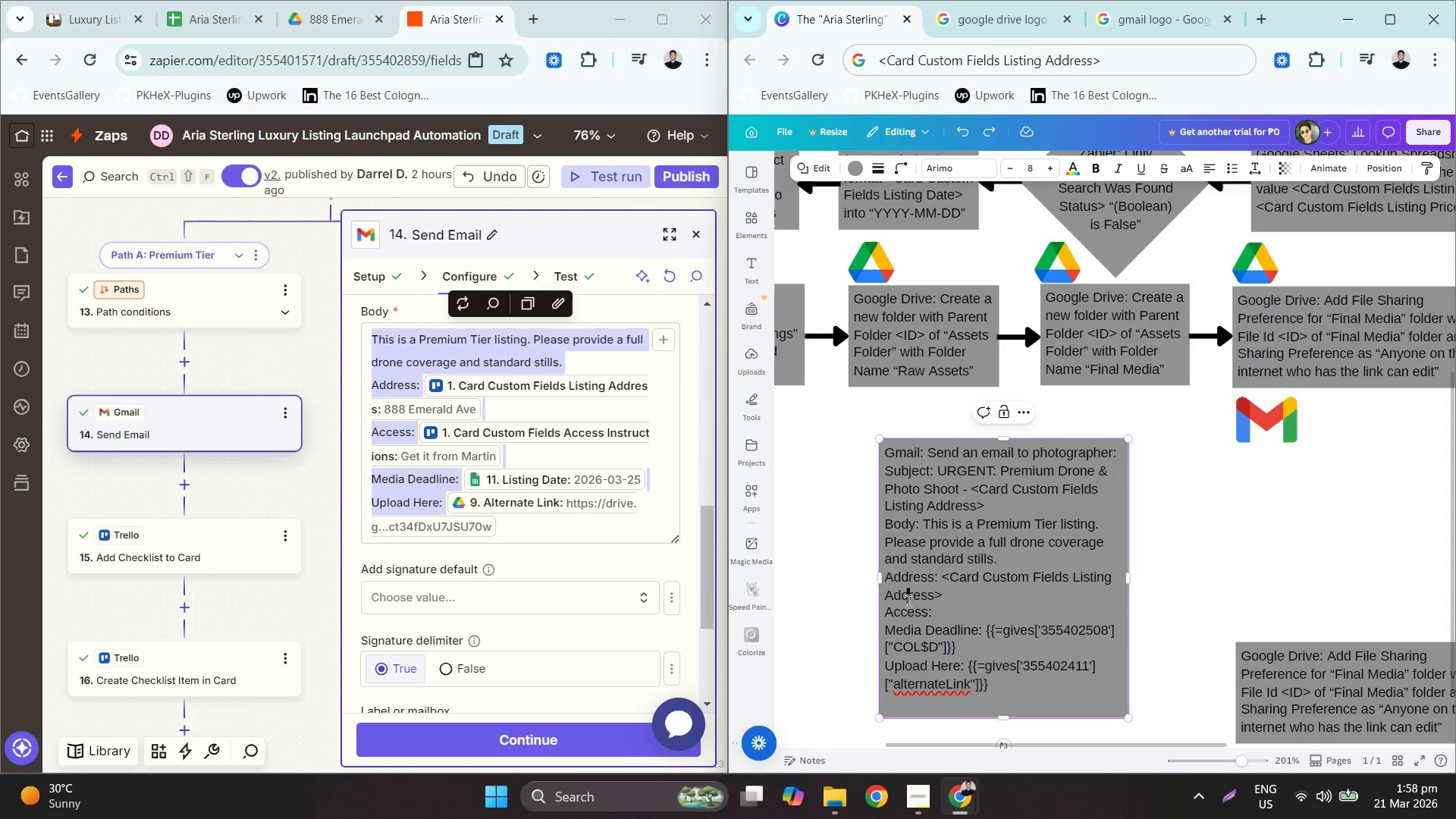 
double_click([907, 601])
 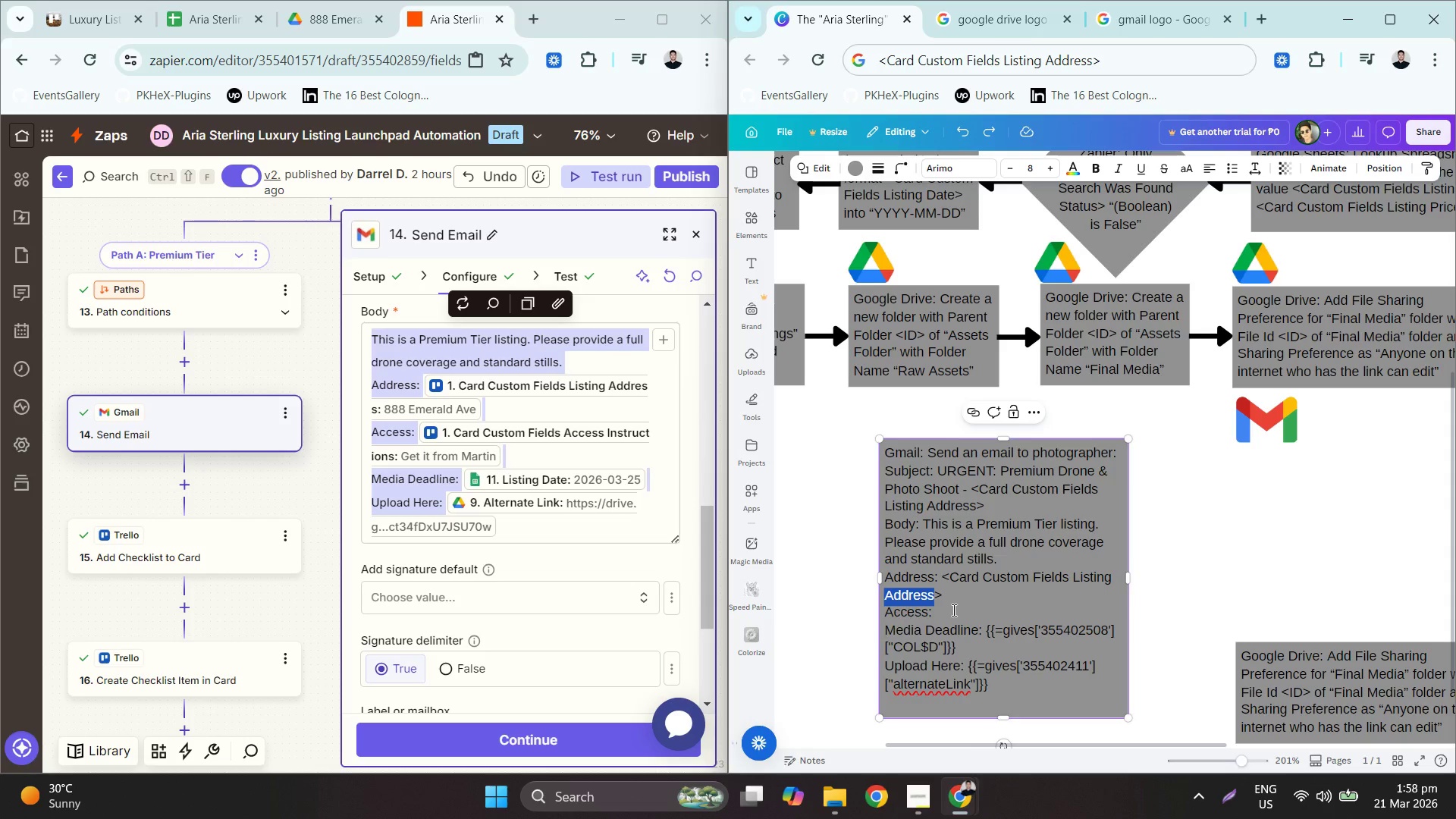 
key(Backspace)
key(Backspace)
key(Backspace)
key(Backspace)
key(Backspace)
key(Backspace)
key(Backspace)
key(Backspace)
key(Backspace)
type(ACCess Instructions)
 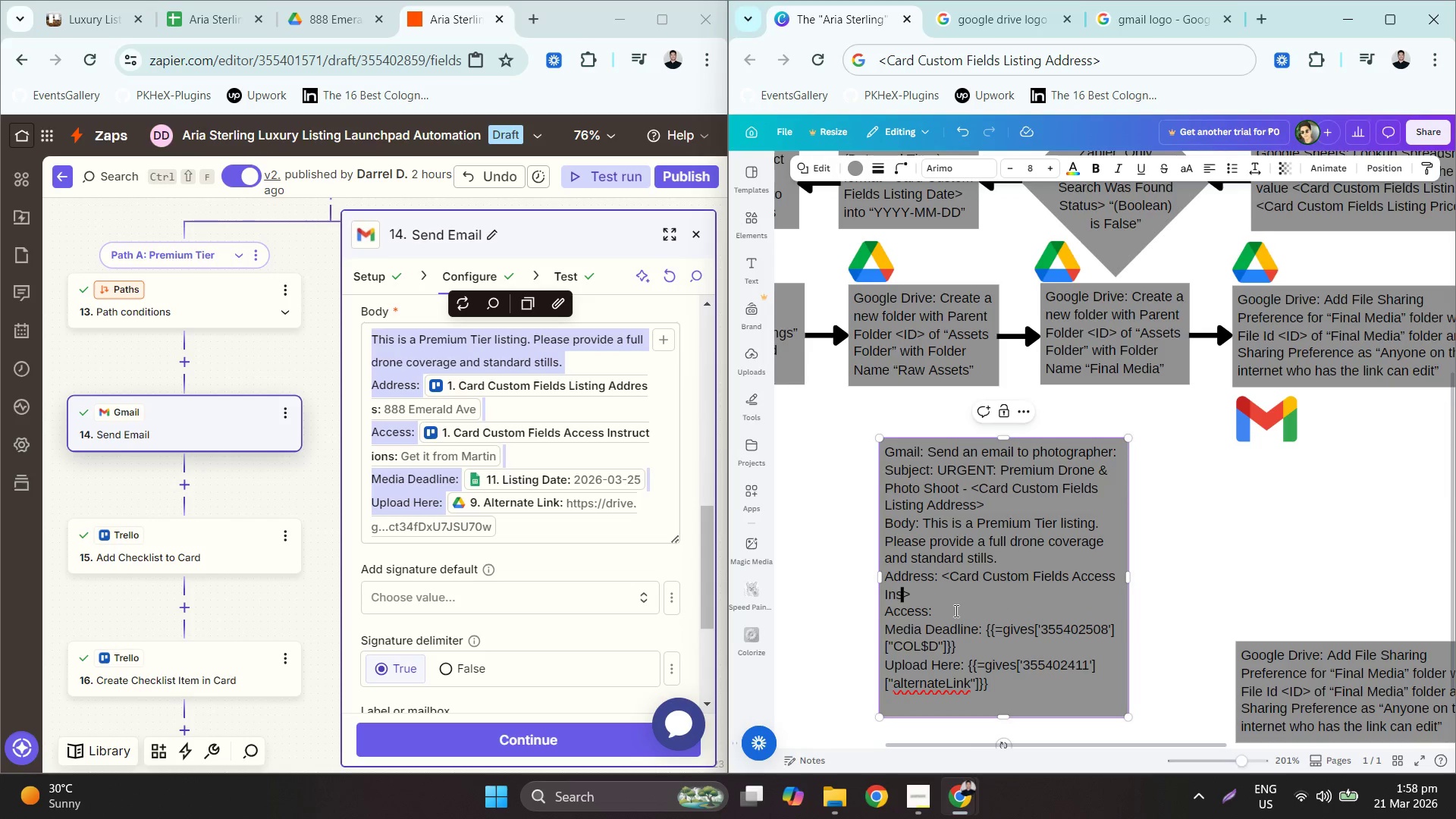 
left_click_drag(start_coordinate=[993, 642], to_coordinate=[993, 630])
 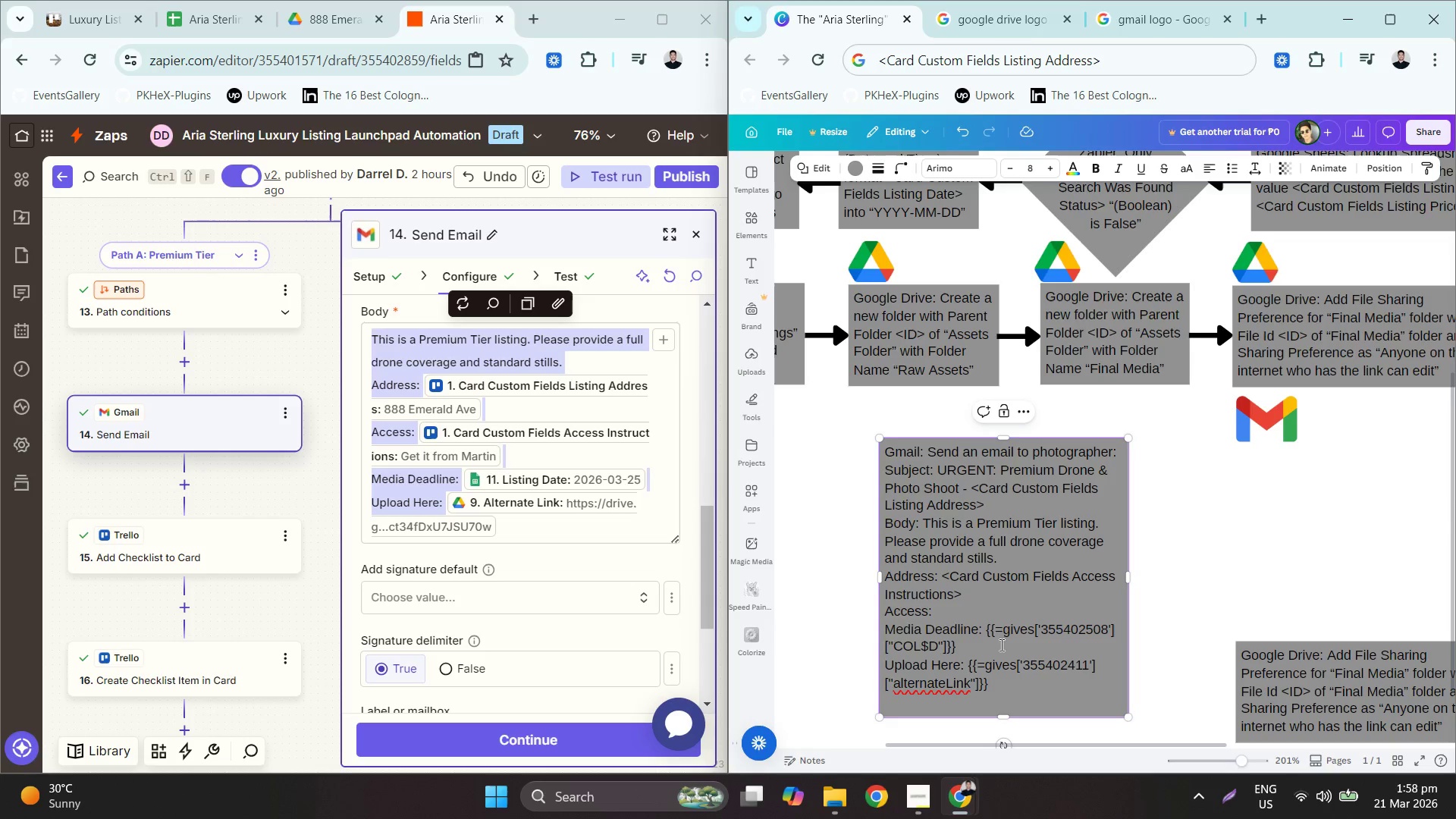 
left_click_drag(start_coordinate=[996, 646], to_coordinate=[984, 630])
 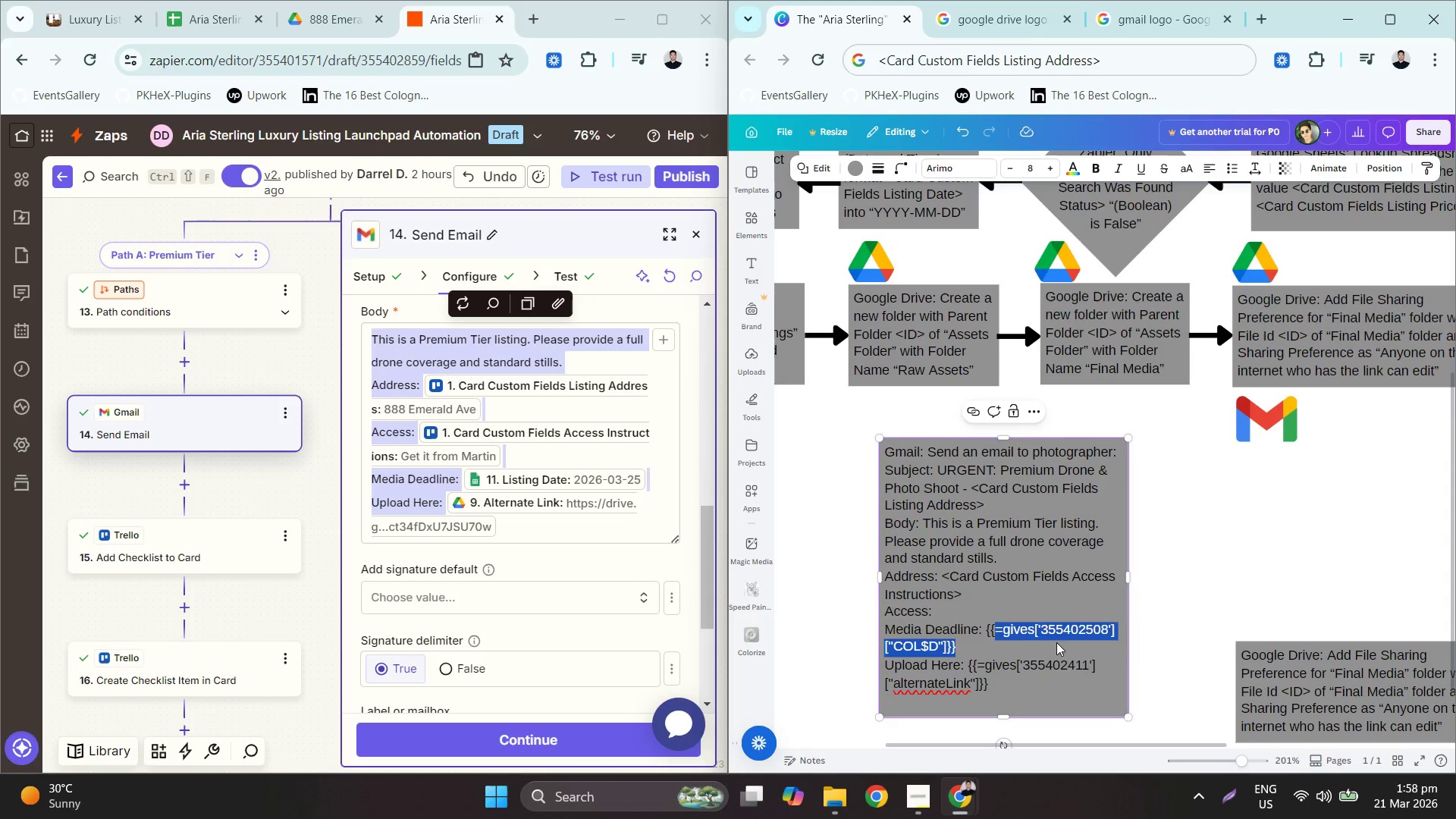 
key(Backspace)
 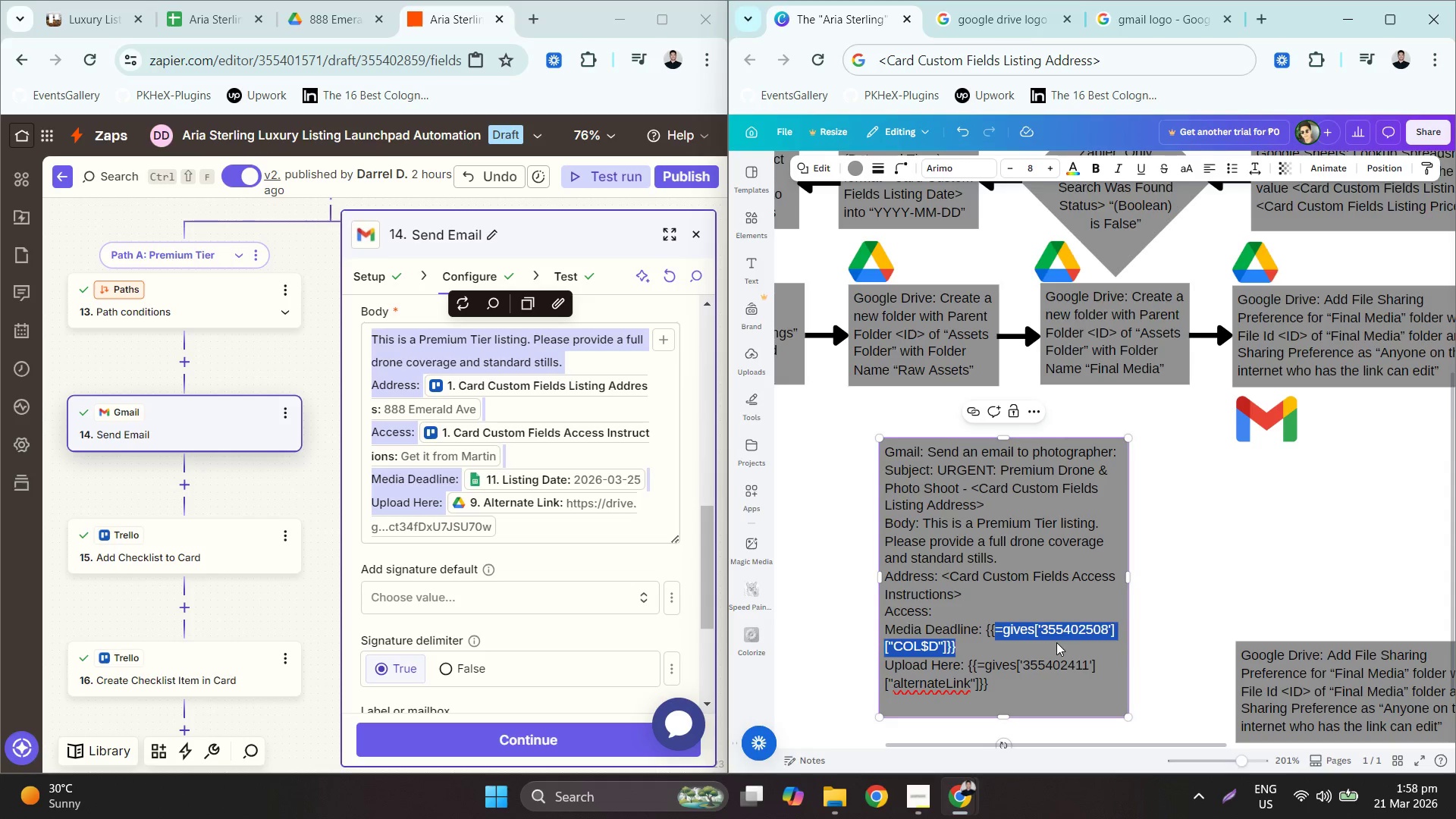 
key(Backspace)
 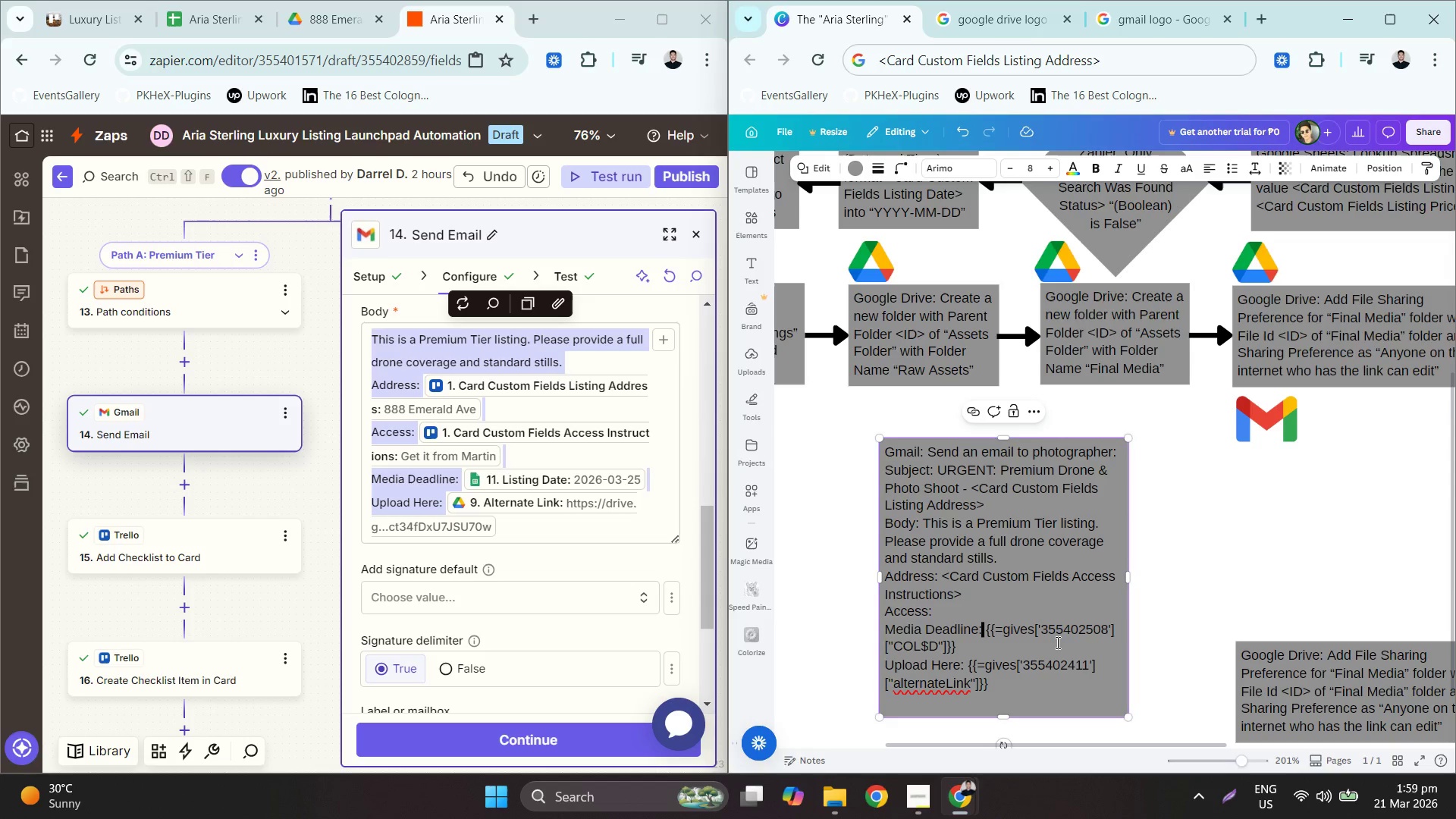 
key(Control+V)
 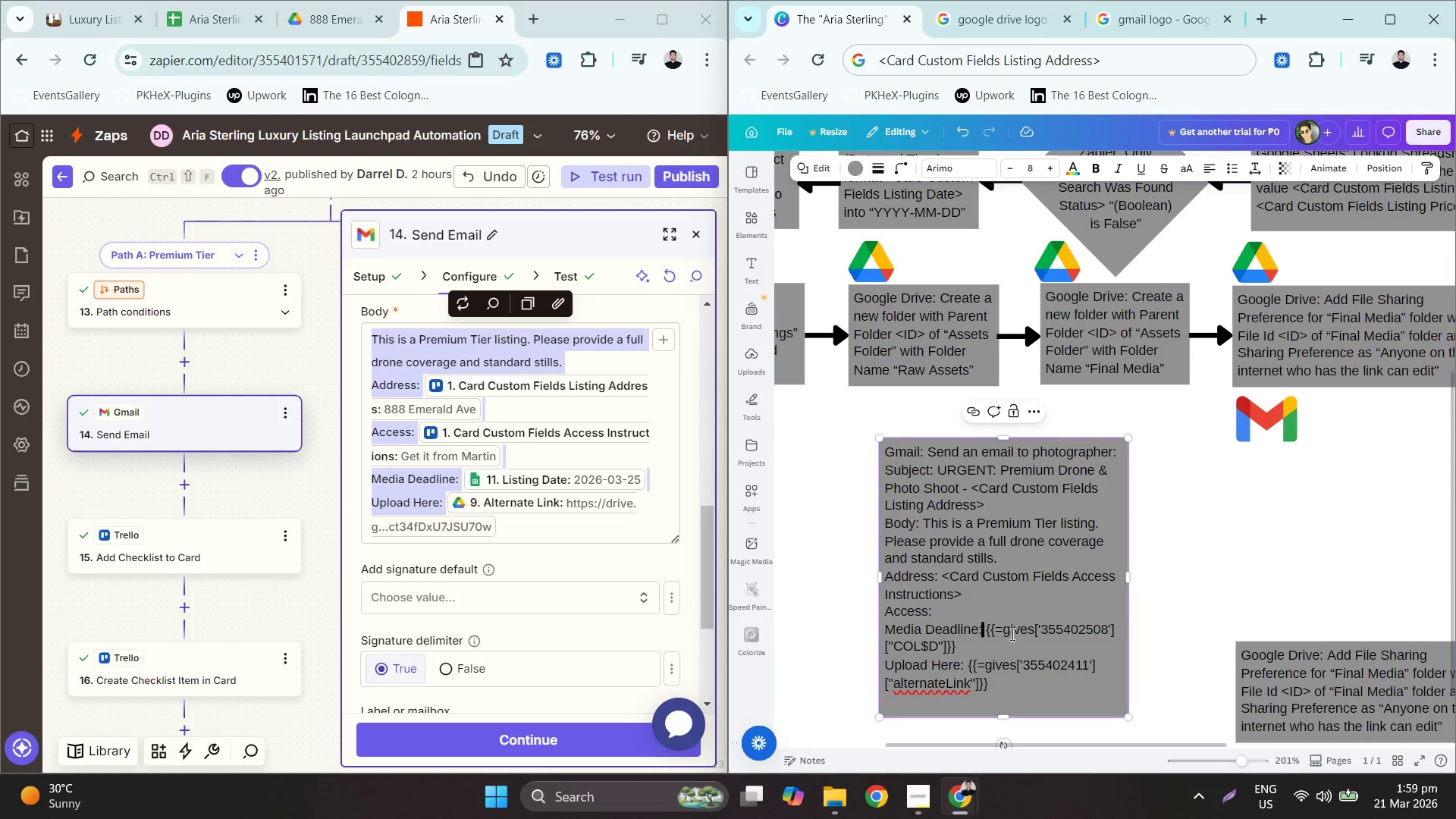 
scroll: coordinate [1011, 636], scroll_direction: down, amount: 1.0
 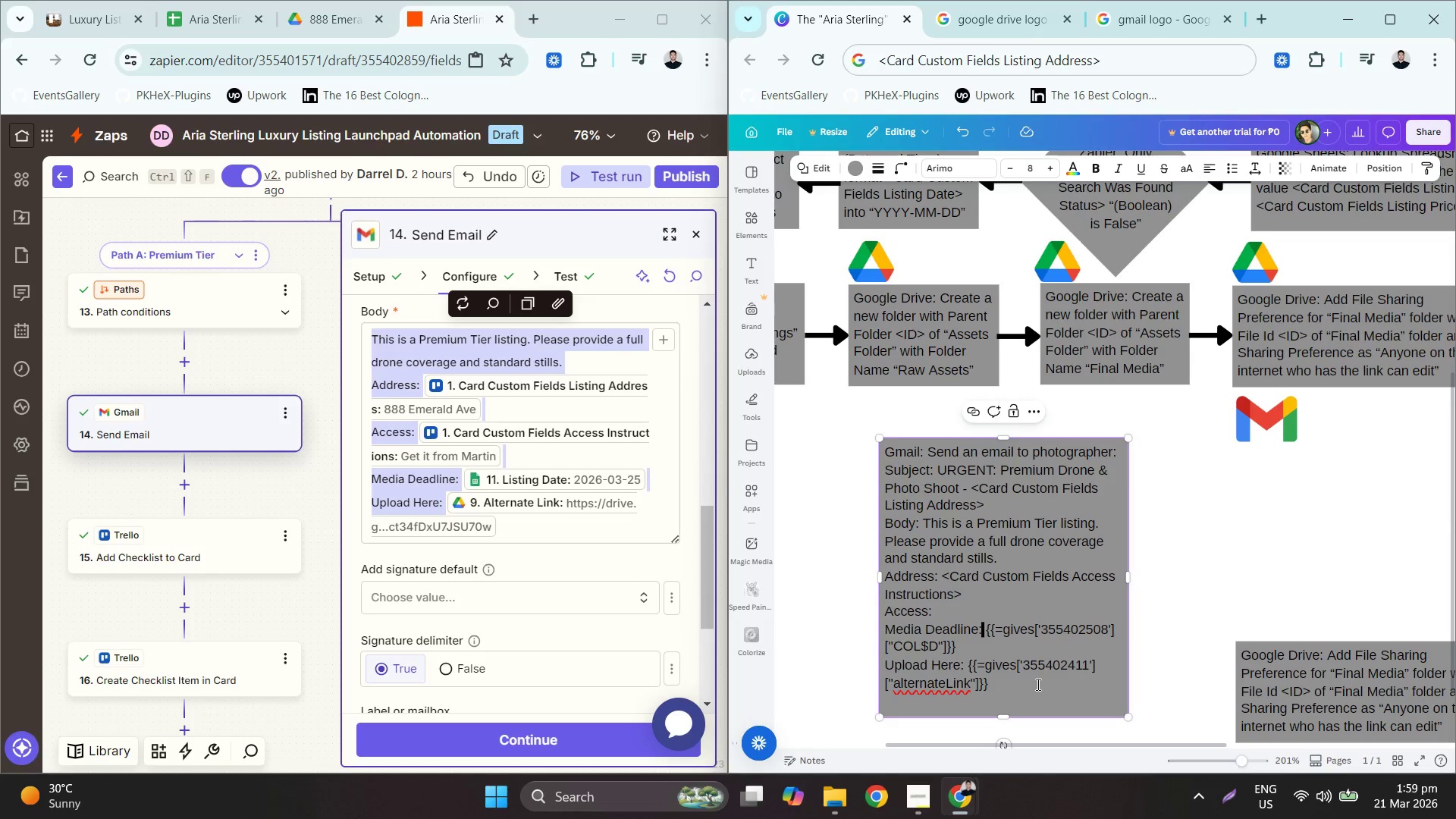 
wait(5.65)
 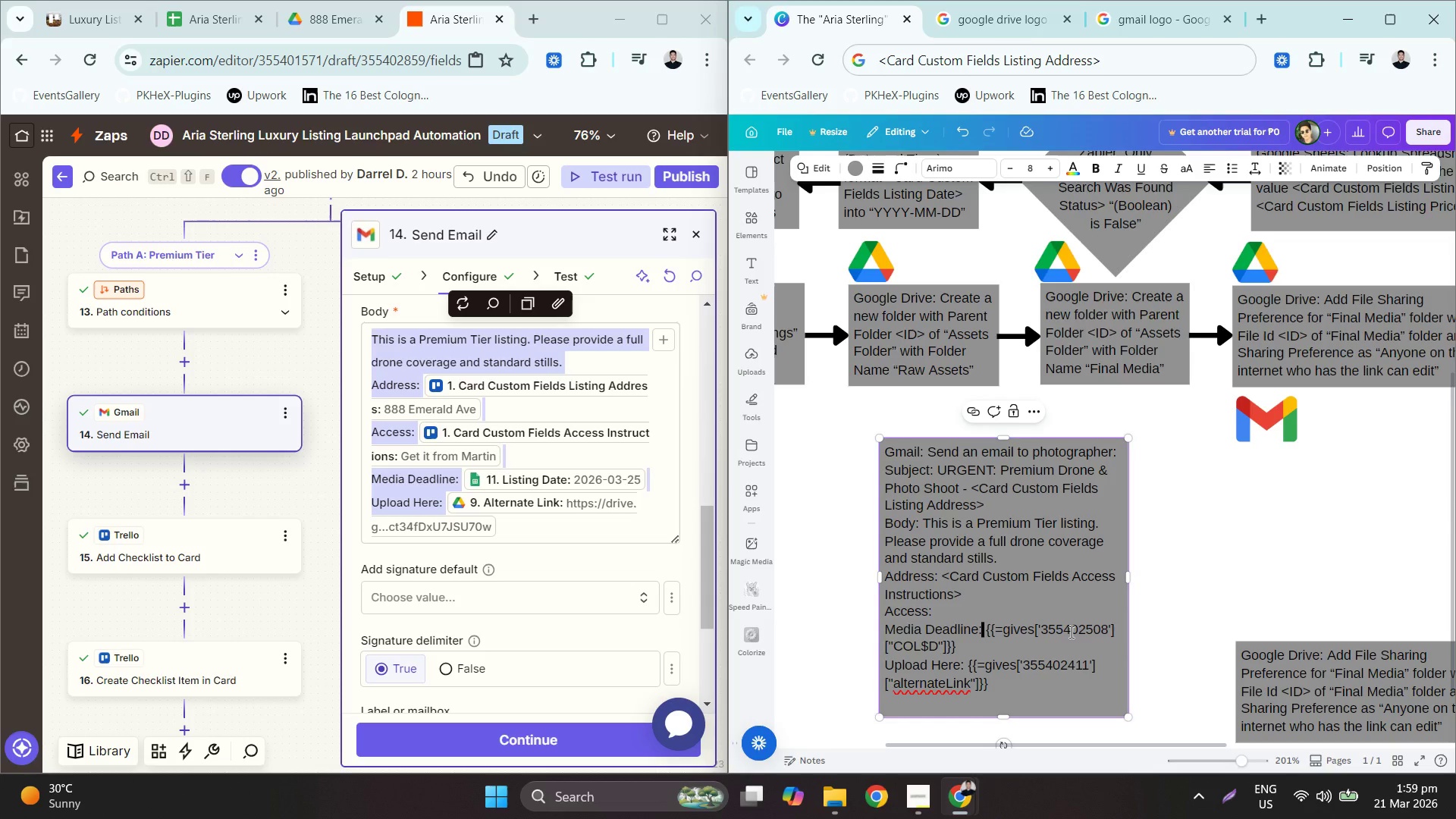 
left_click([1205, 617])
 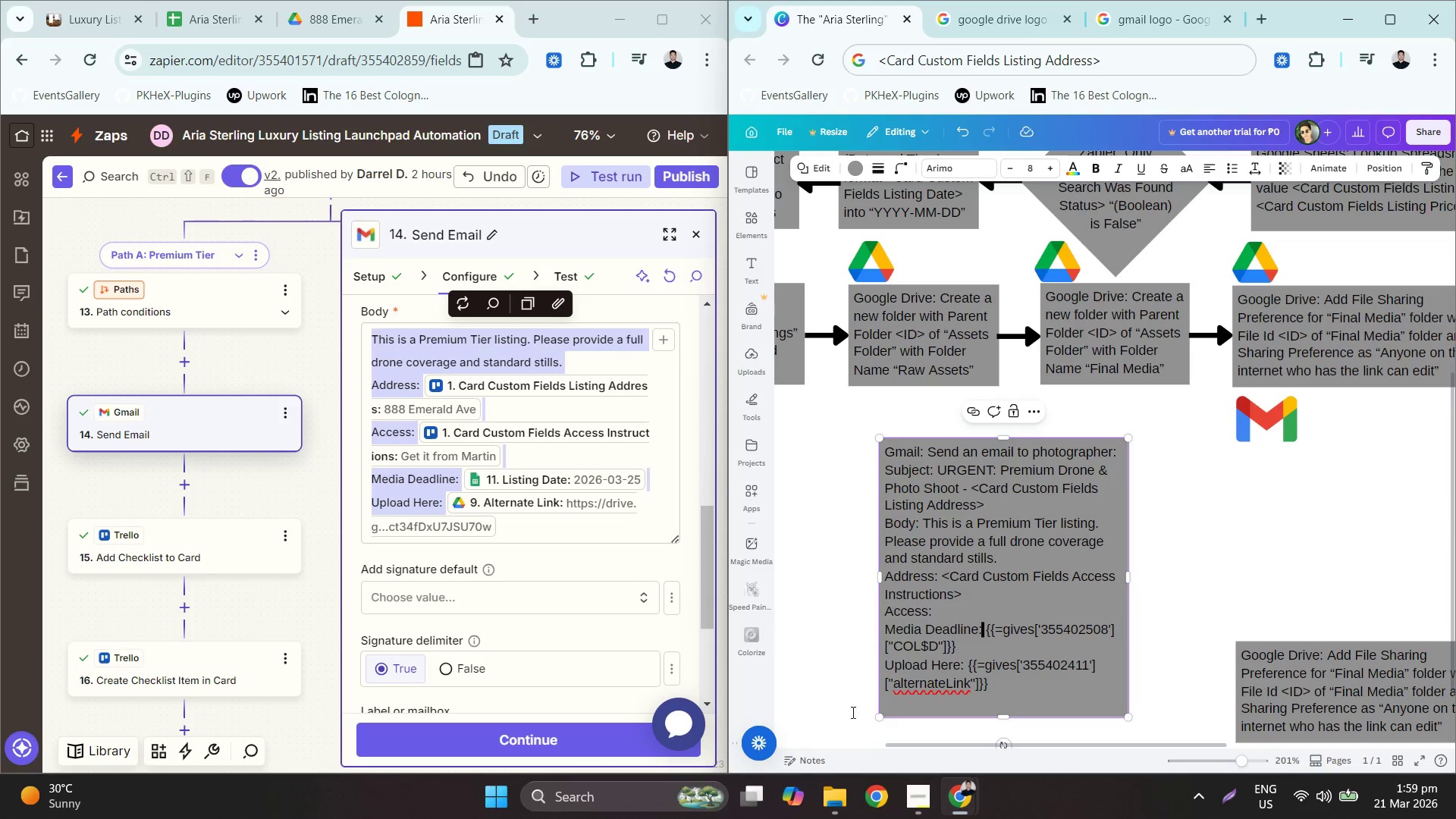 
left_click([919, 799])
 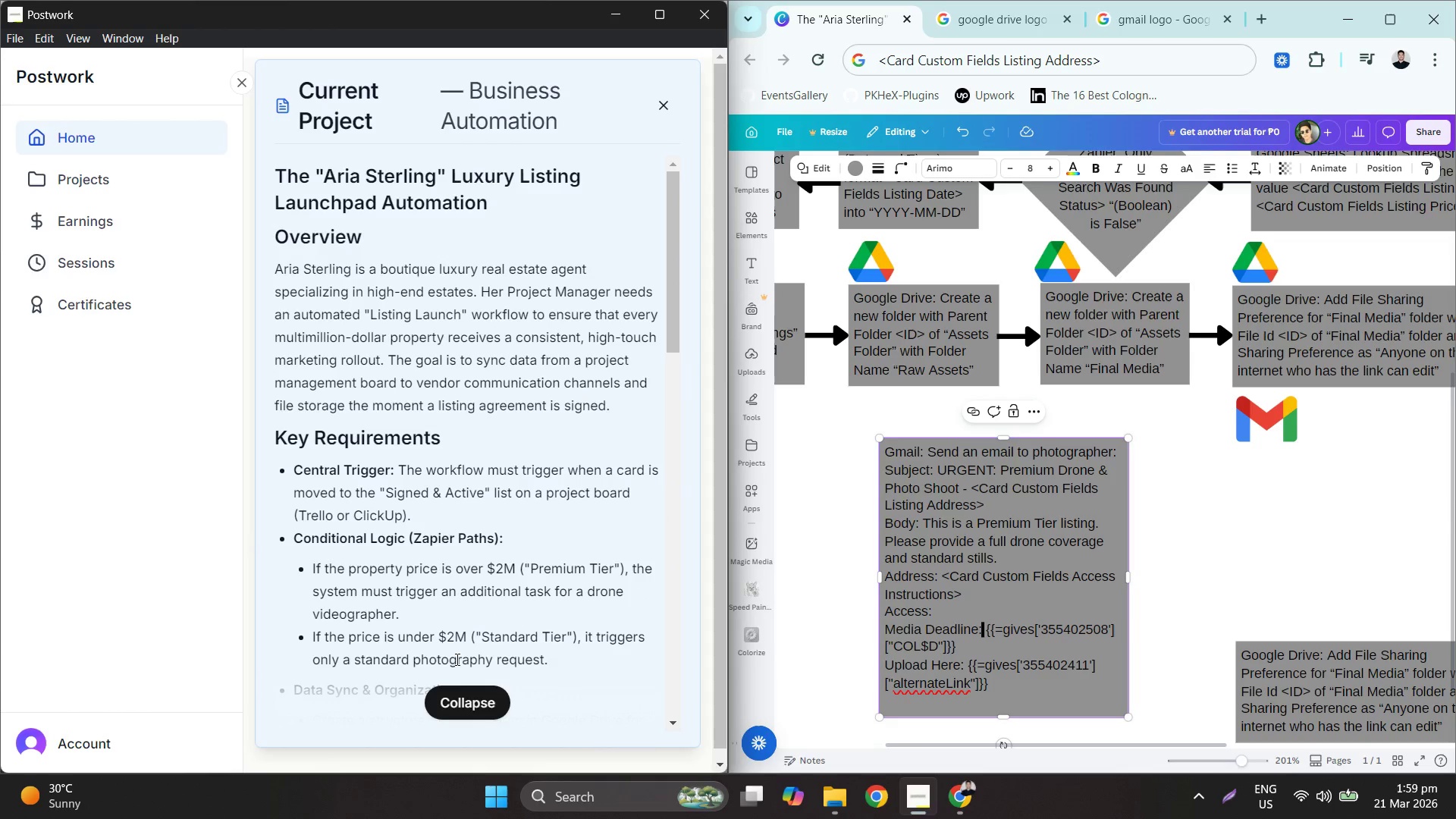 
left_click([468, 707])